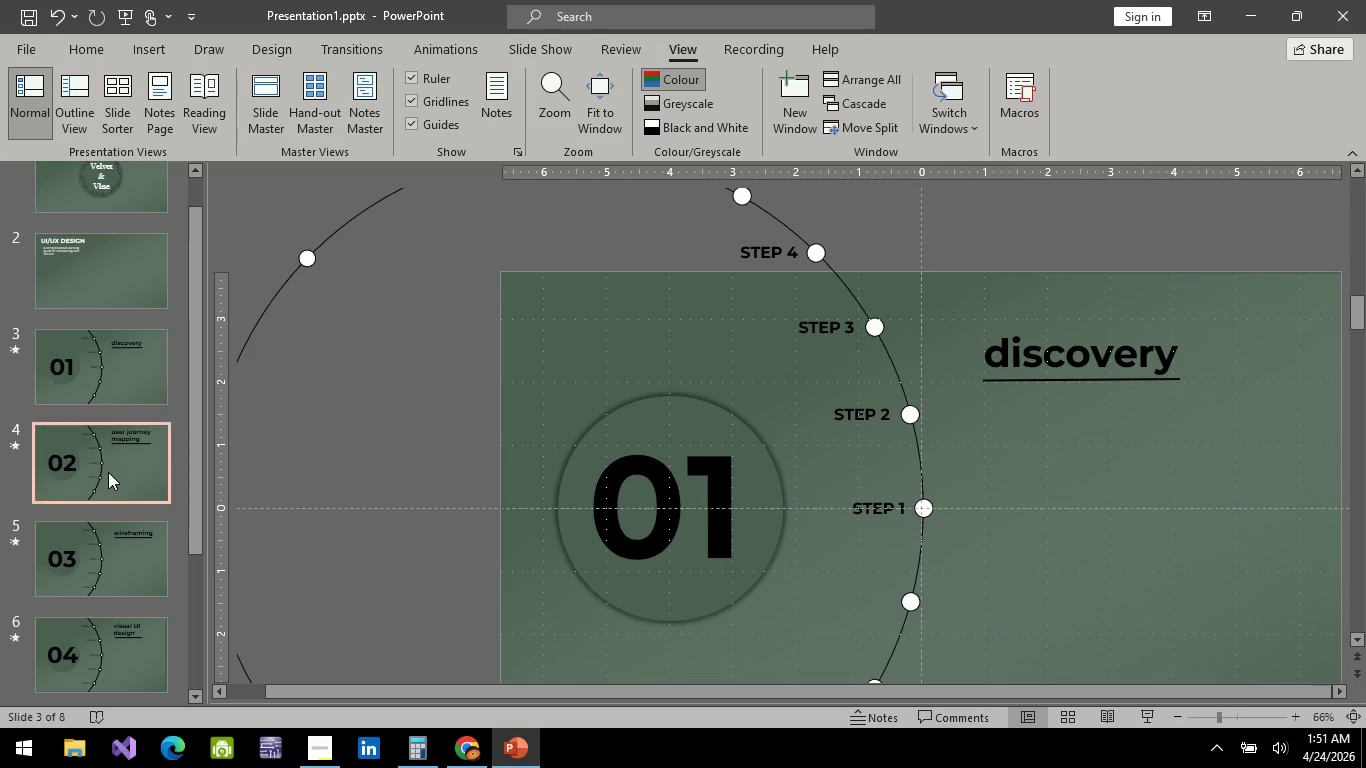 
left_click([108, 472])
 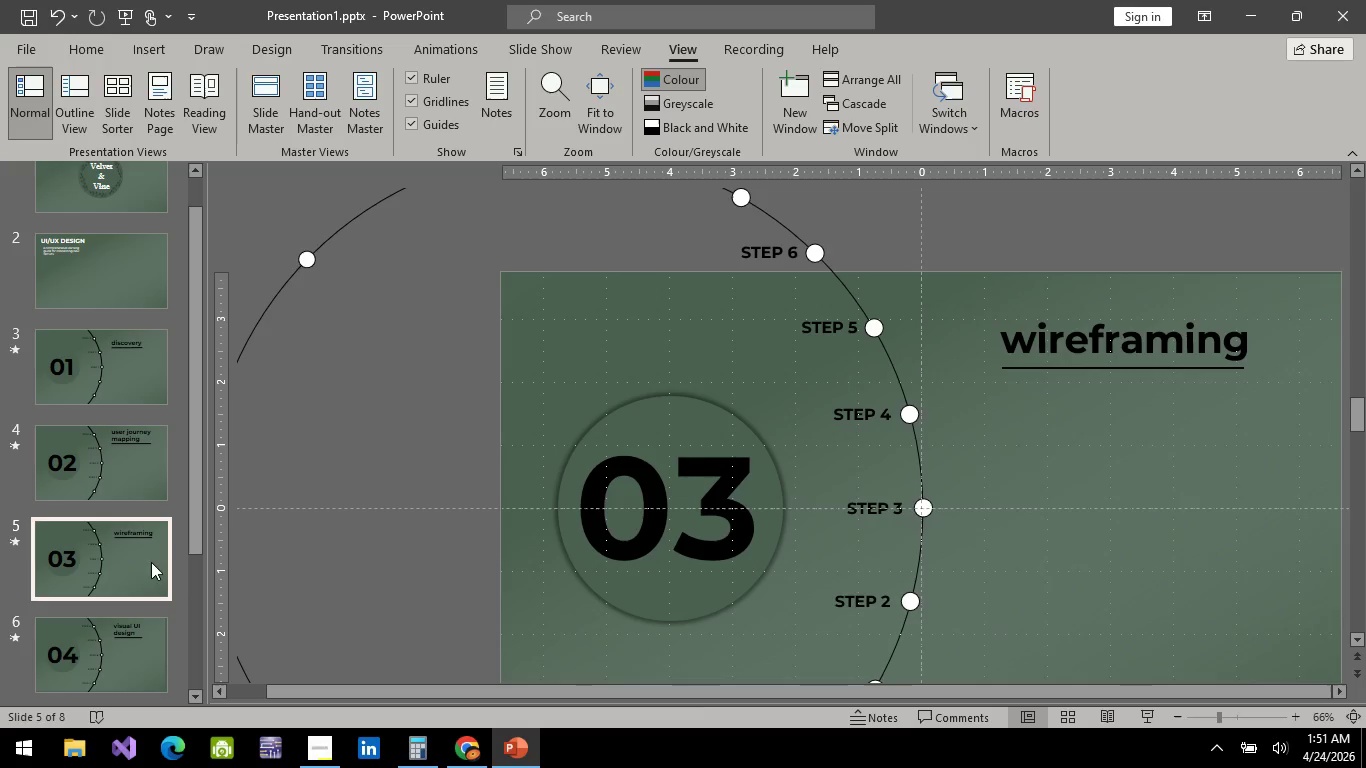 
left_click([1138, 361])
 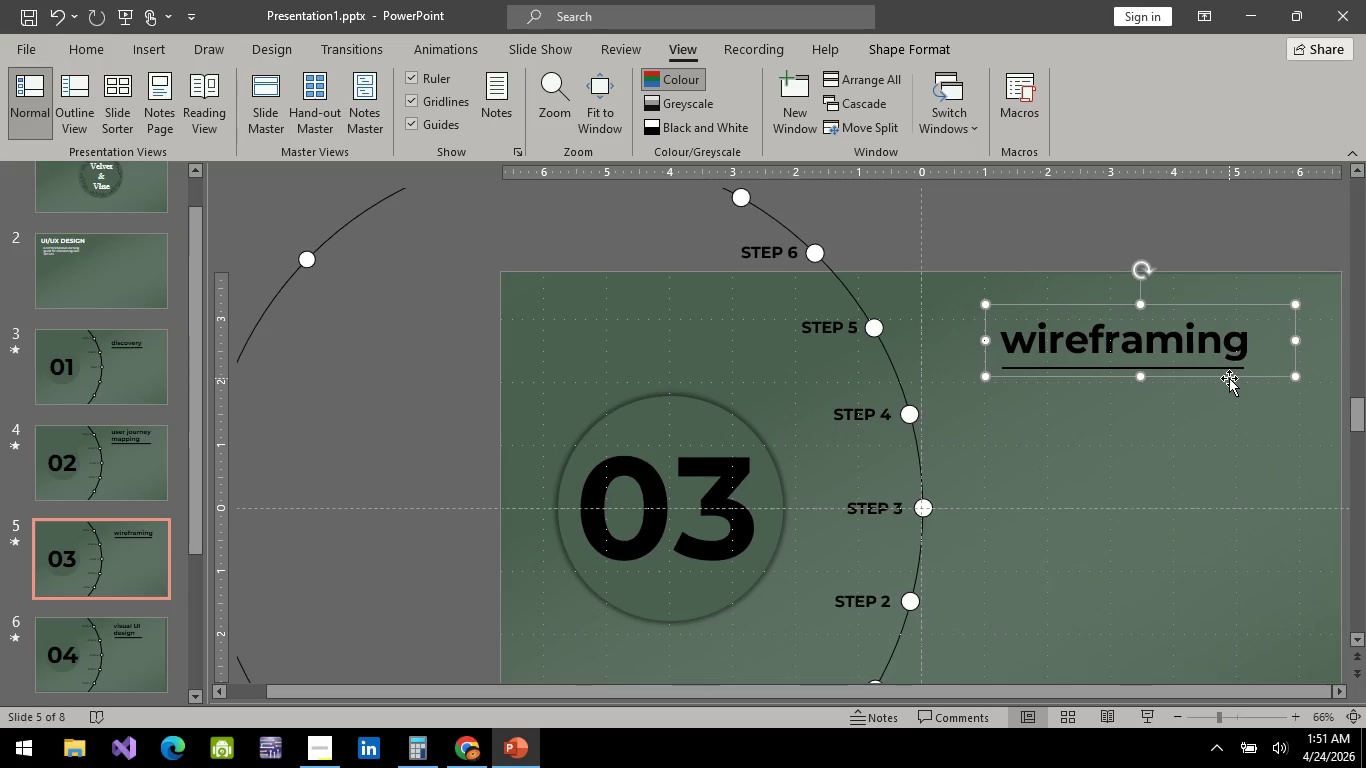 
left_click_drag(start_coordinate=[1232, 377], to_coordinate=[1217, 397])
 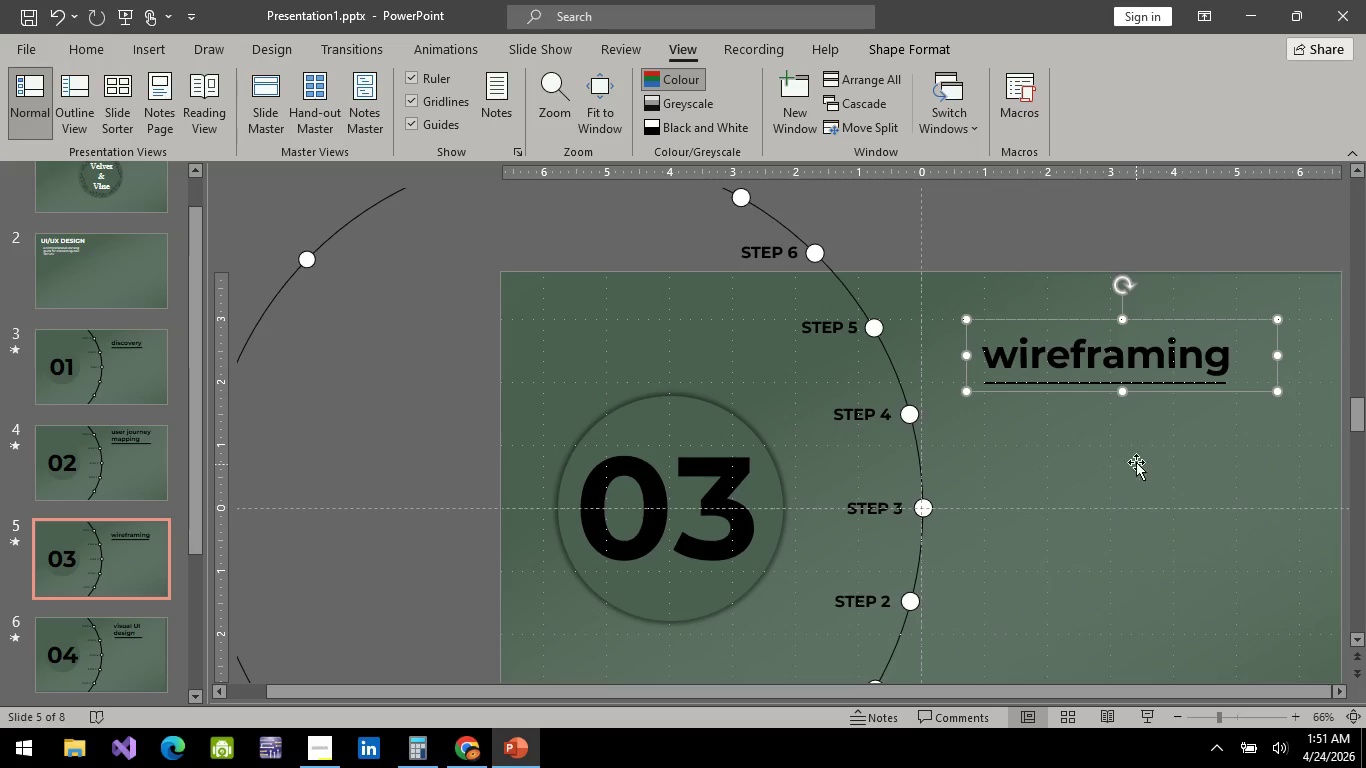 
left_click([1136, 462])
 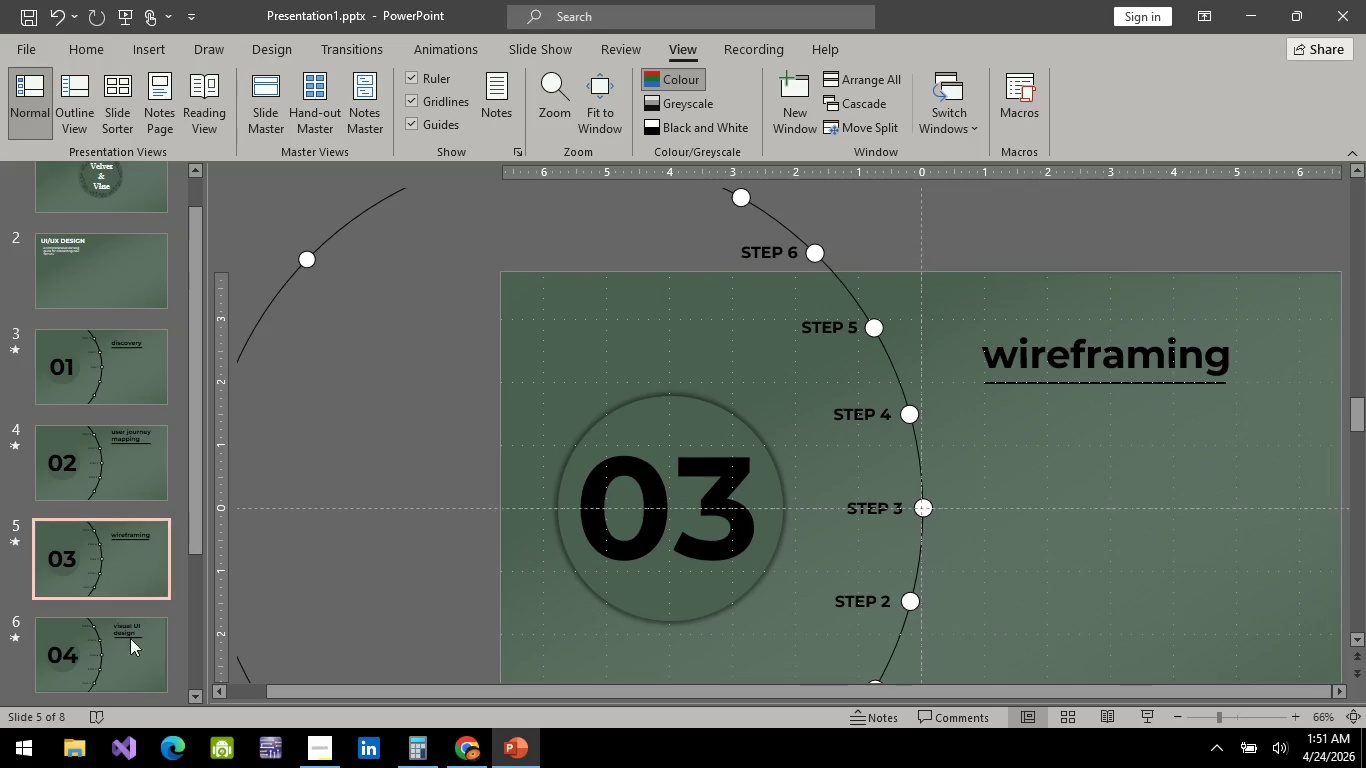 
double_click([130, 655])
 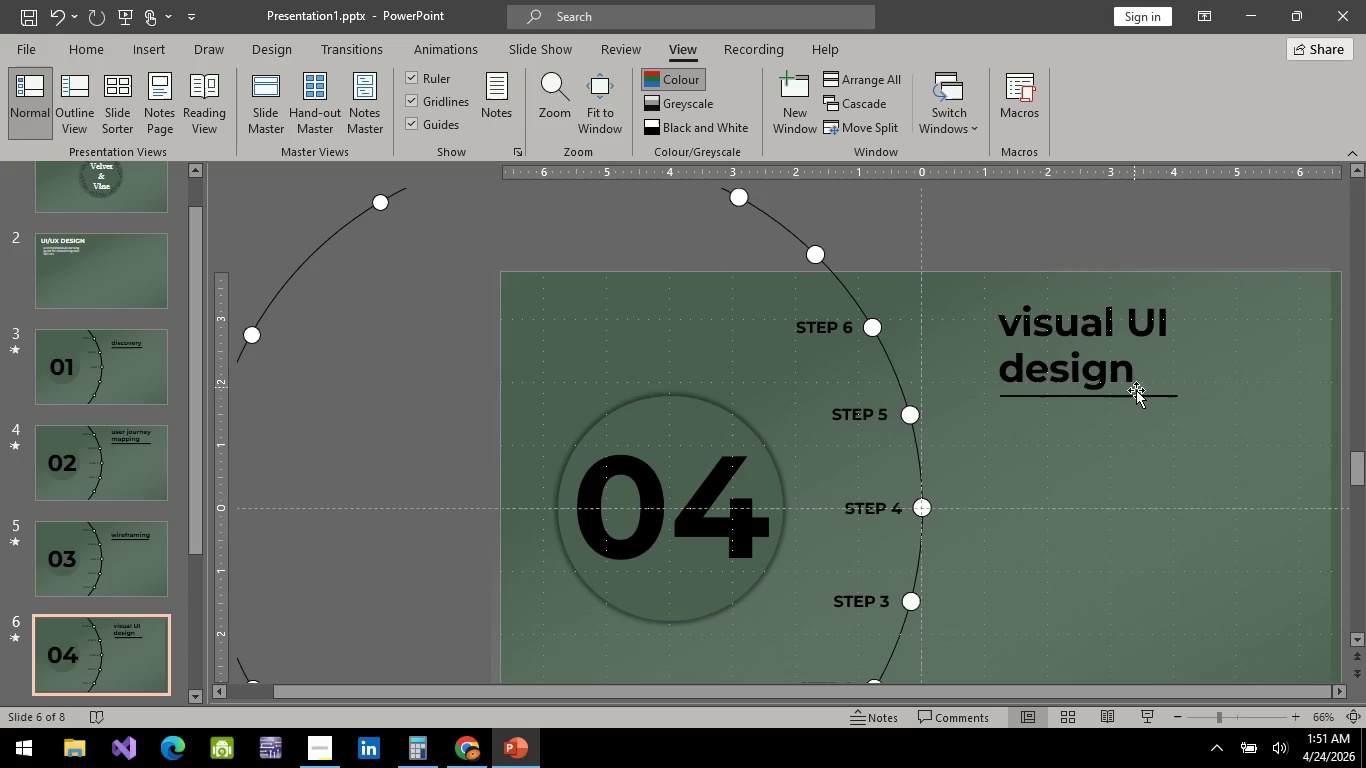 
left_click([1143, 403])
 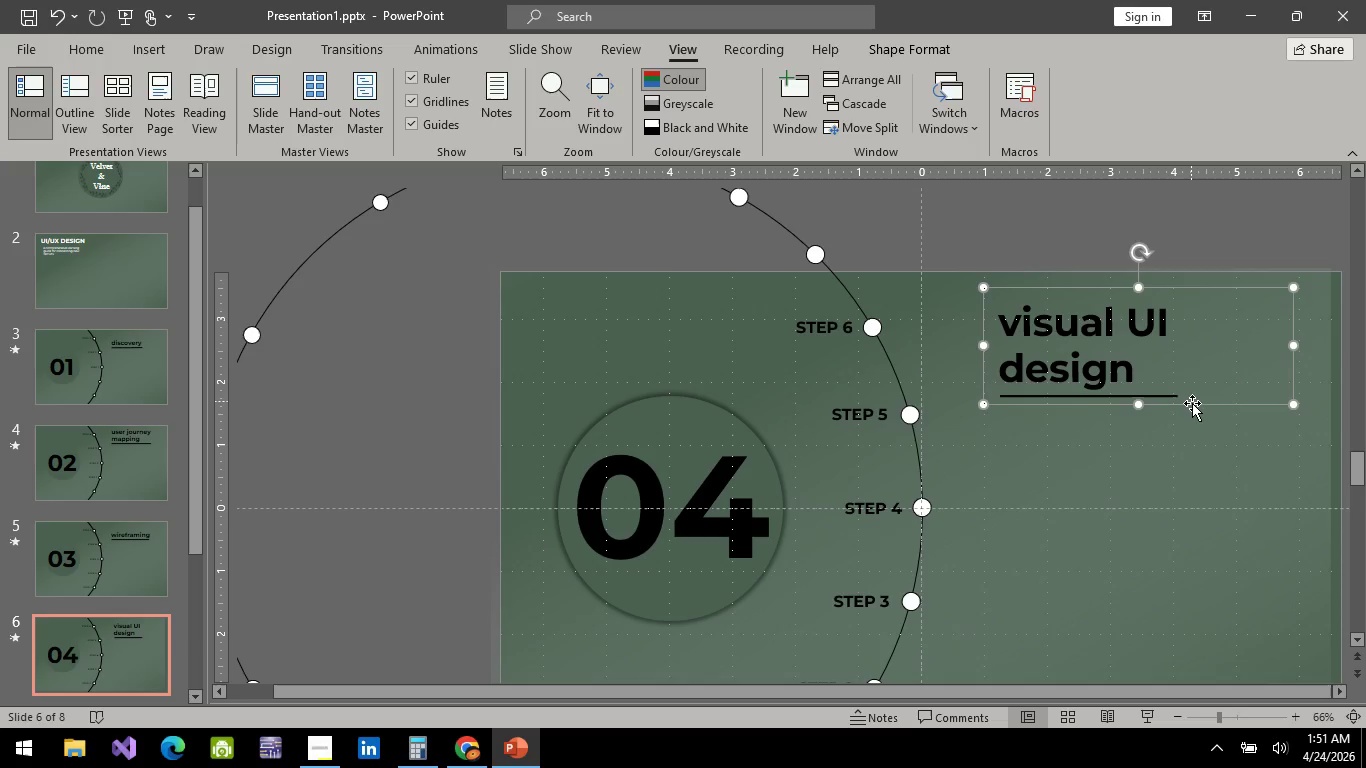 
left_click_drag(start_coordinate=[1193, 404], to_coordinate=[1177, 393])
 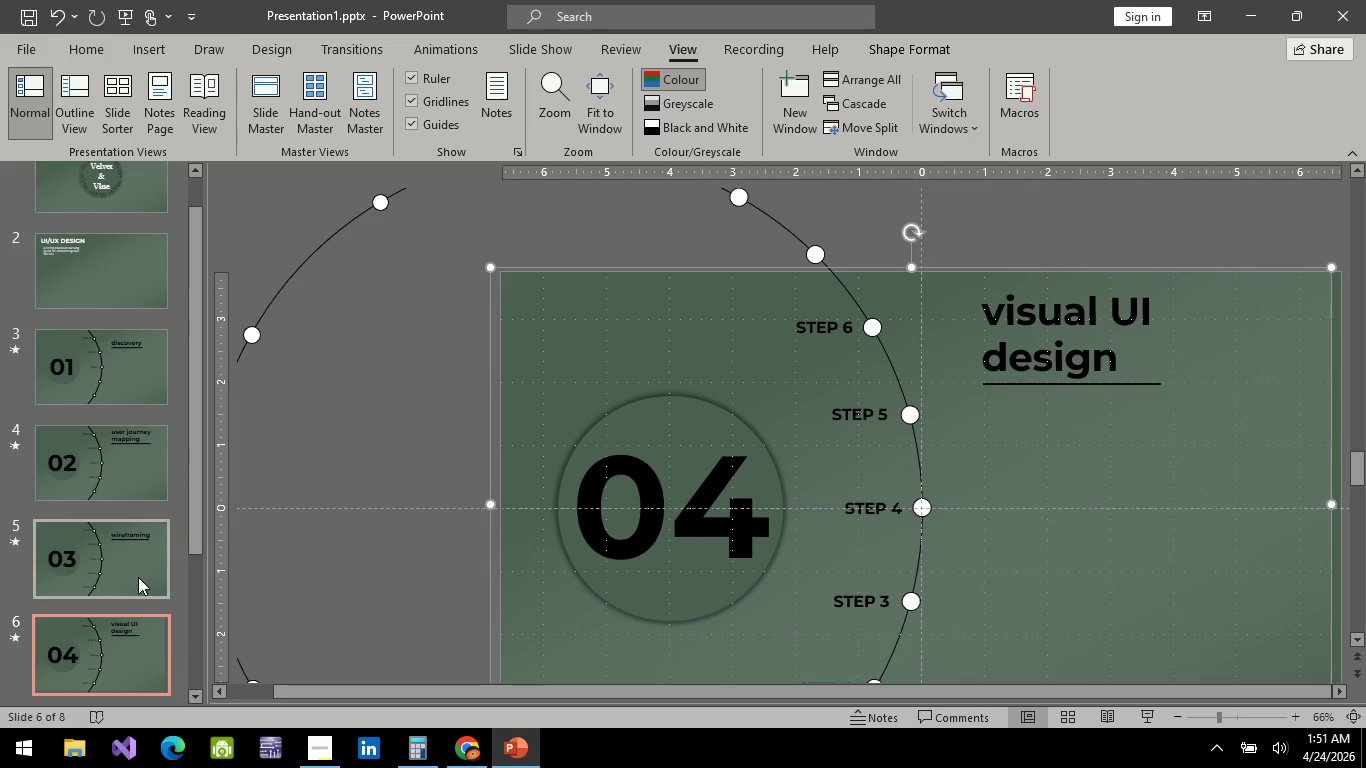 
scroll: coordinate [138, 577], scroll_direction: down, amount: 3.0
 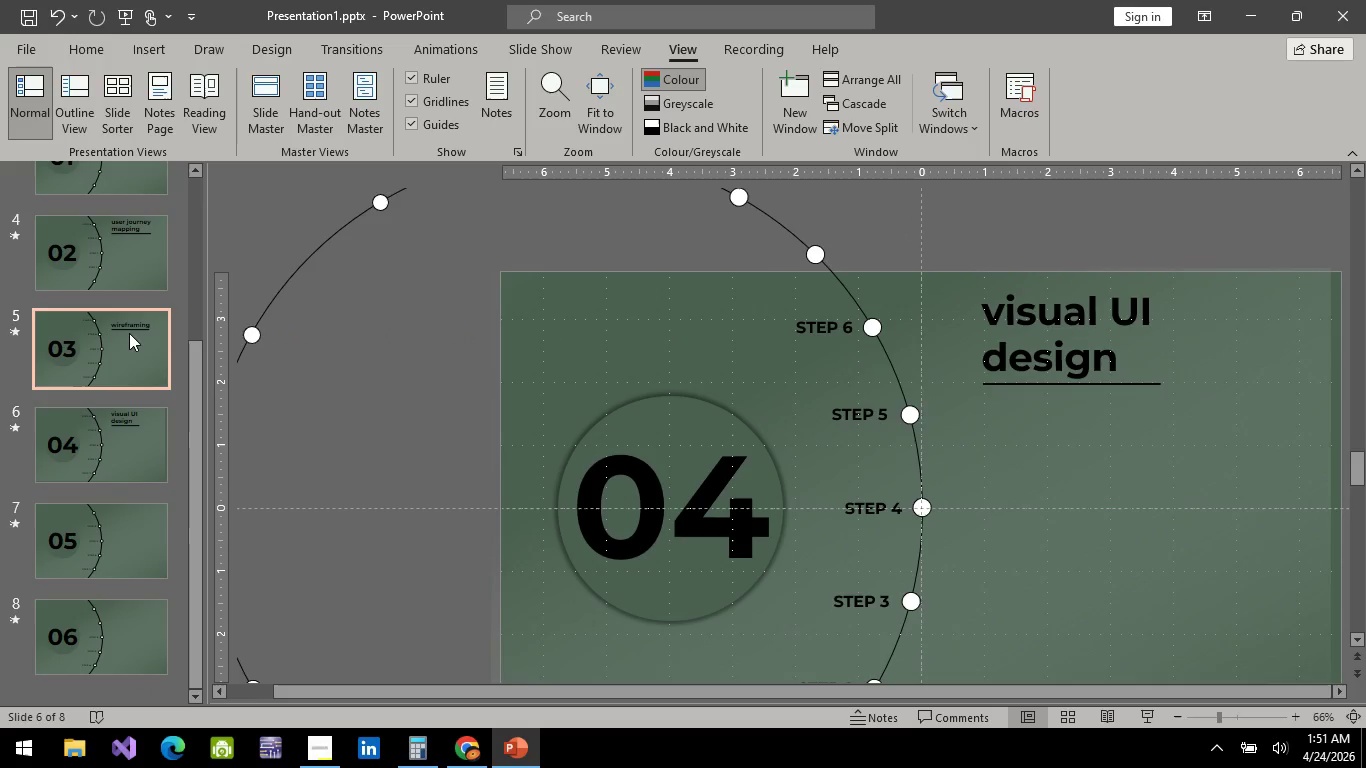 
double_click([127, 267])
 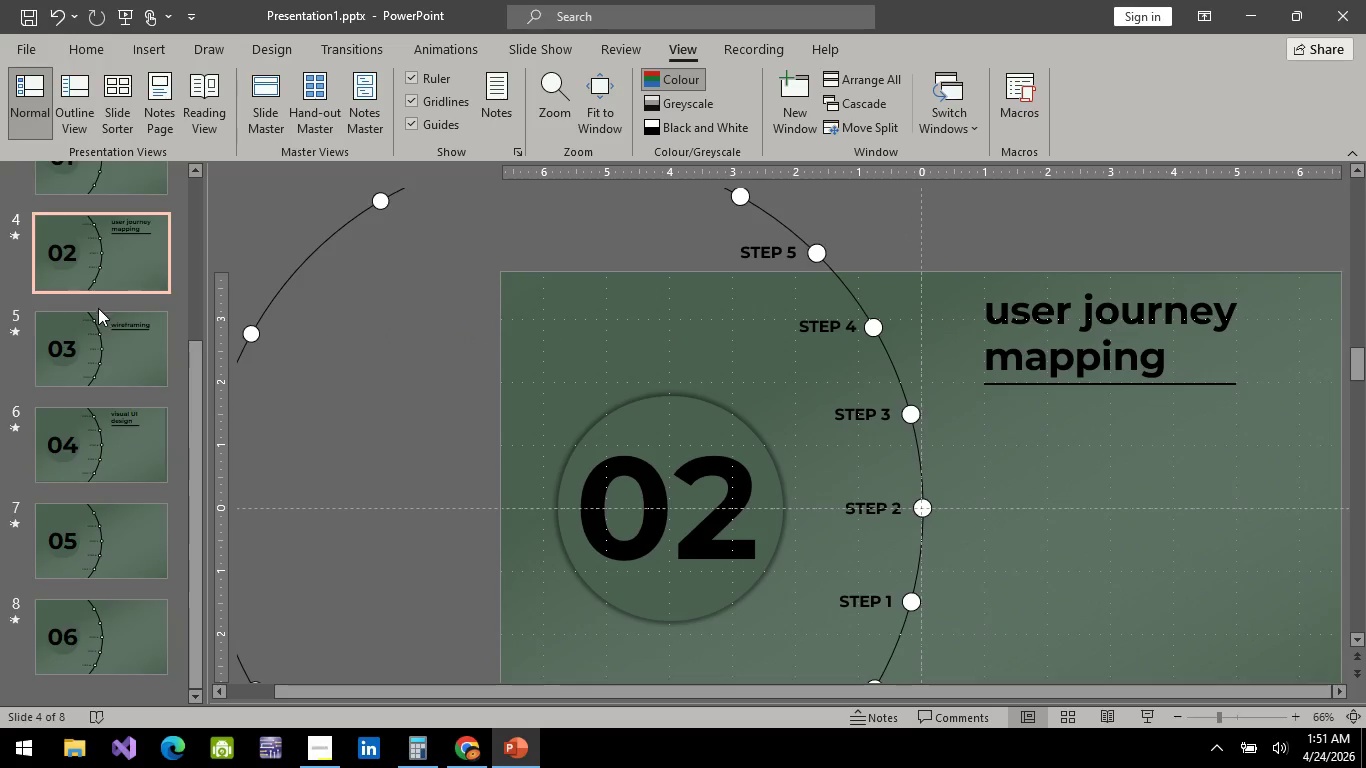 
scroll: coordinate [98, 309], scroll_direction: up, amount: 3.0
 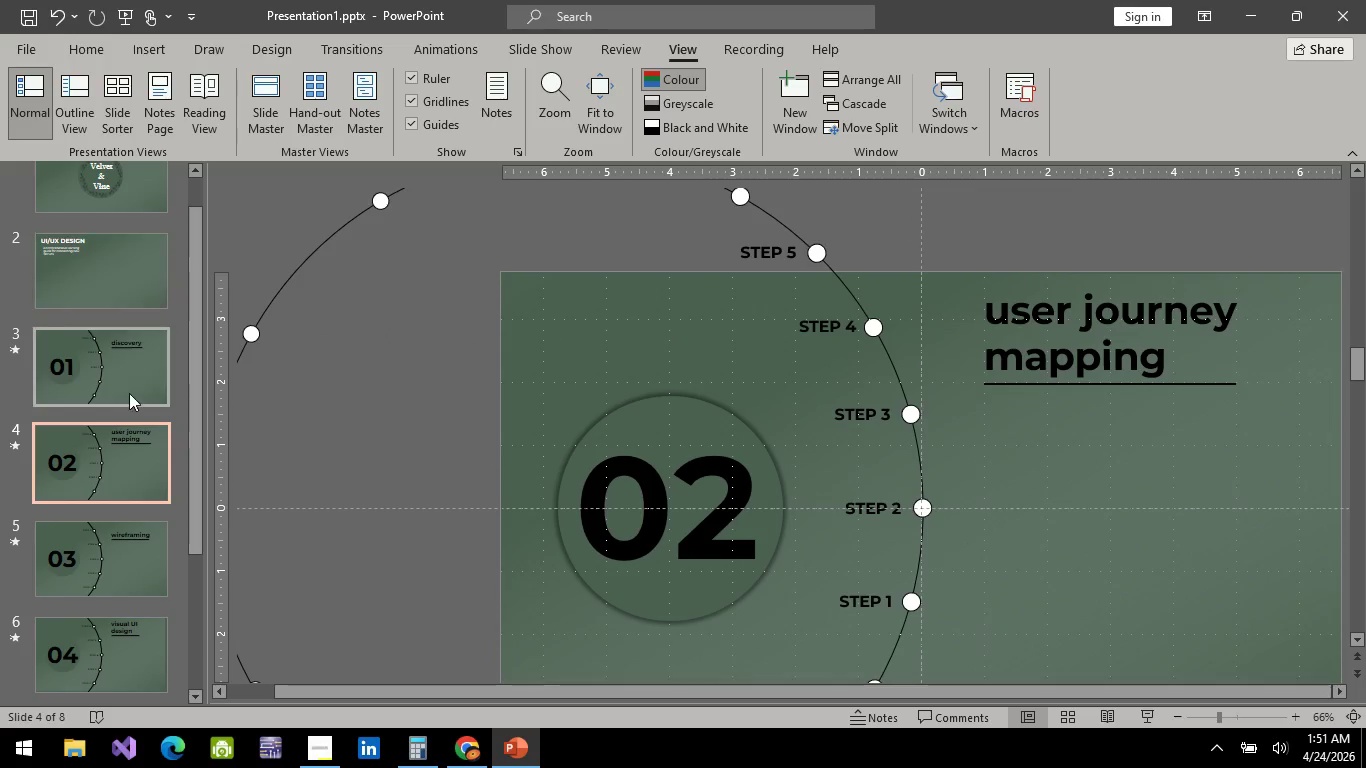 
left_click([129, 393])
 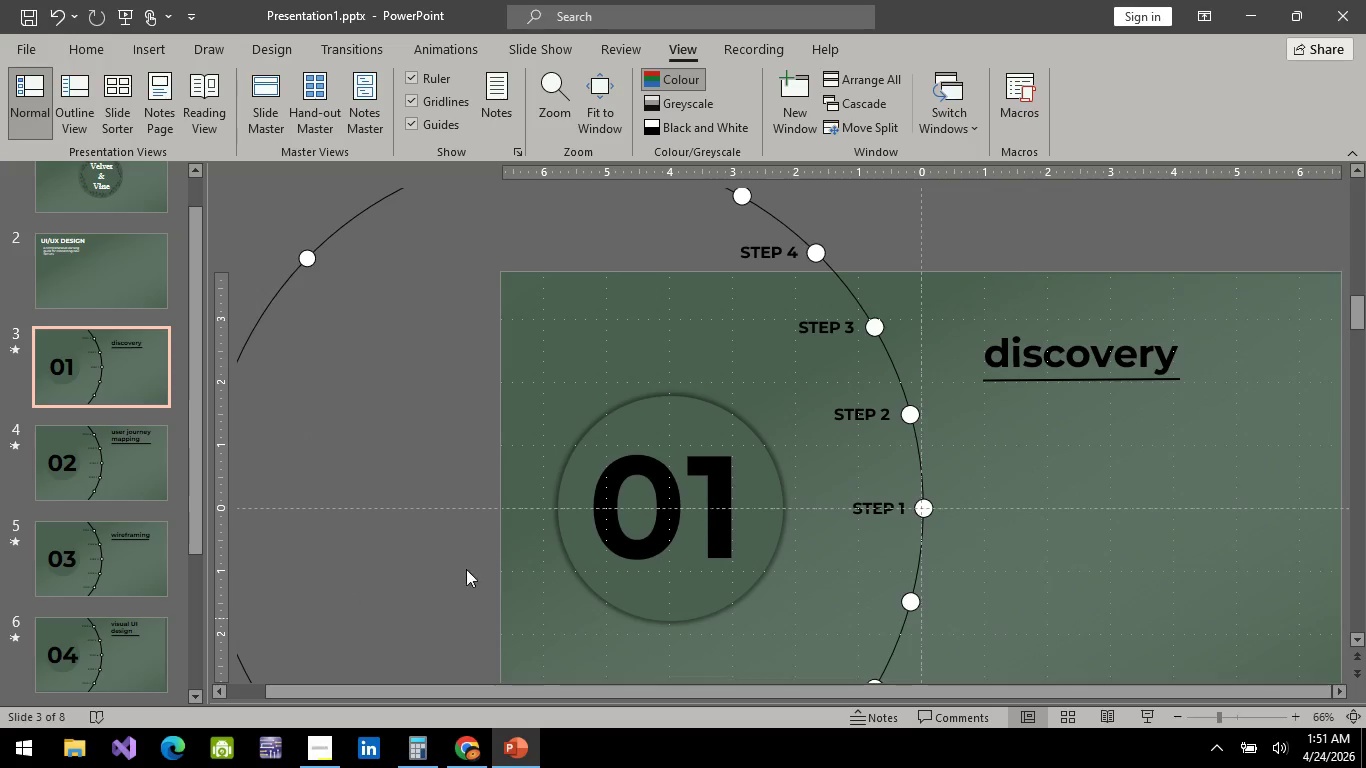 
wait(7.23)
 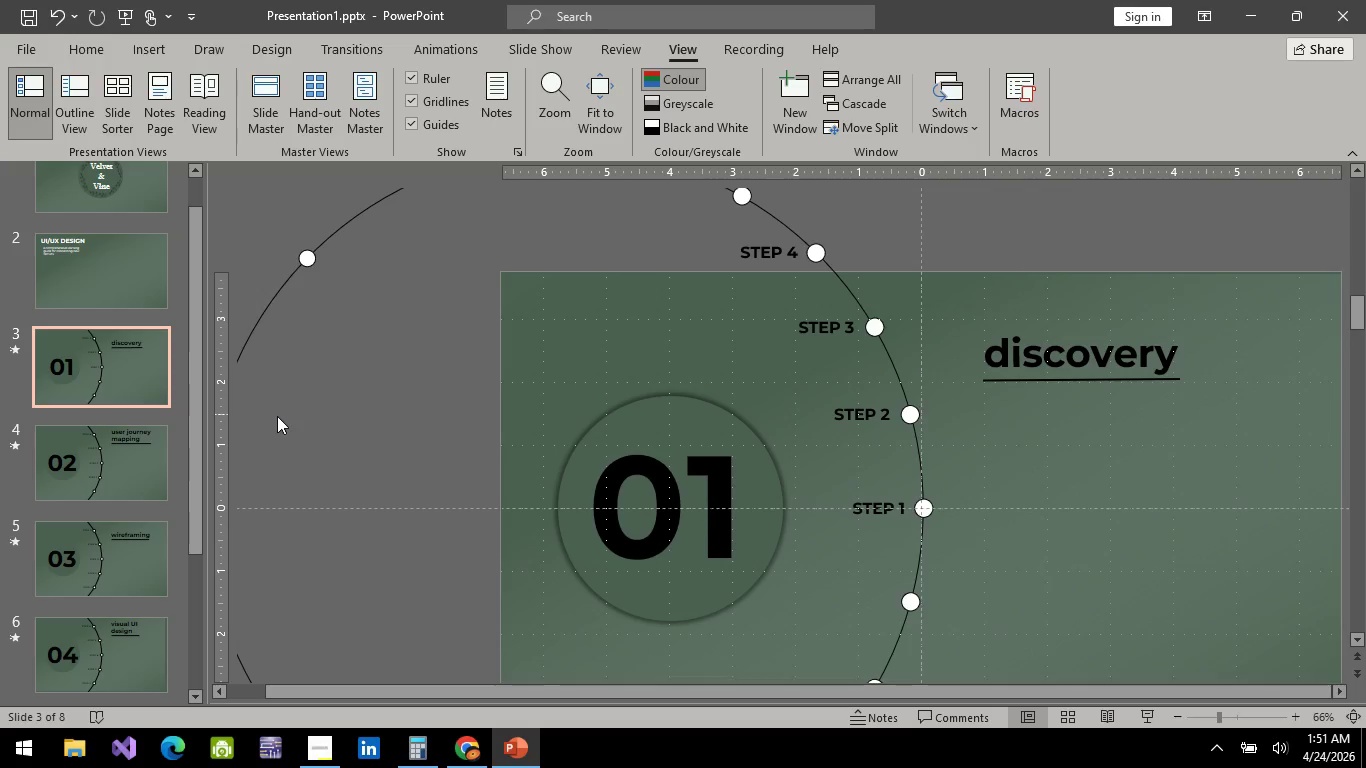 
scroll: coordinate [1075, 487], scroll_direction: down, amount: 7.0
 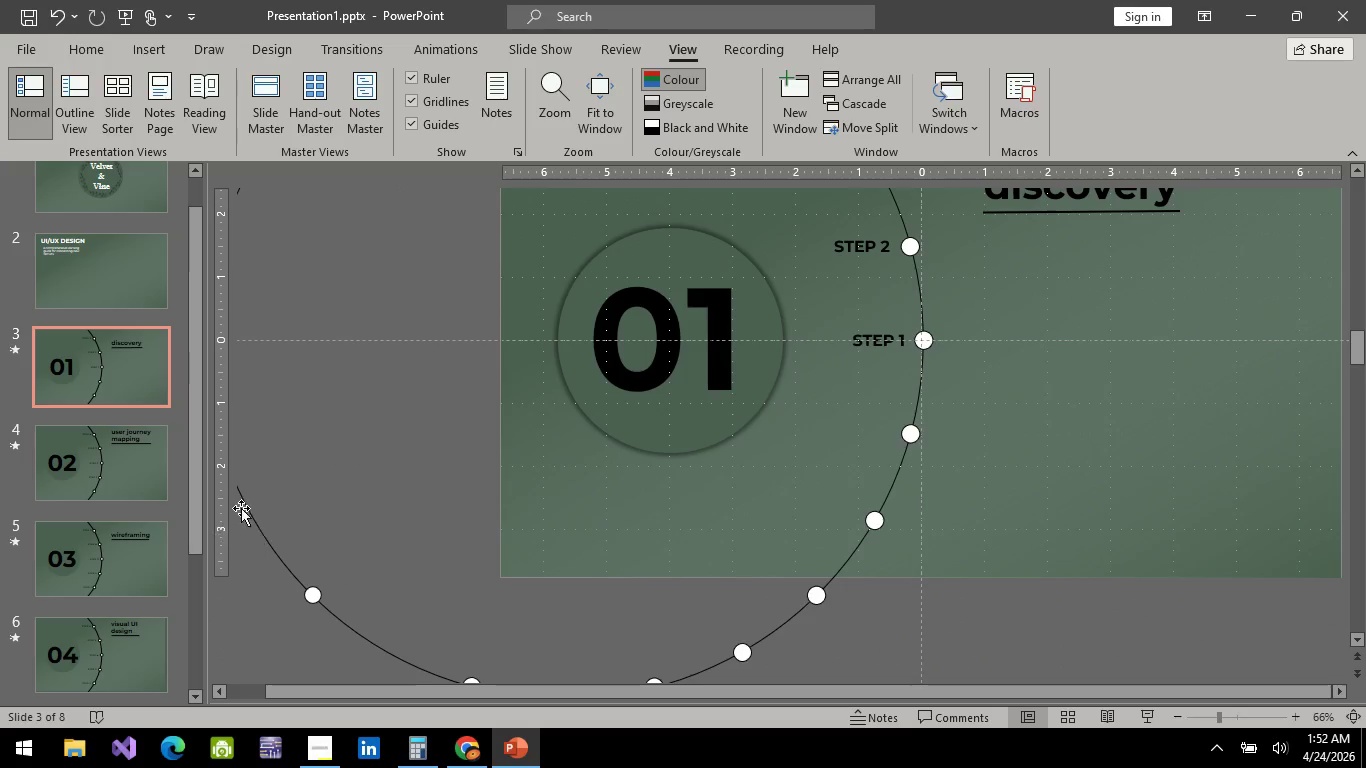 
left_click([112, 371])
 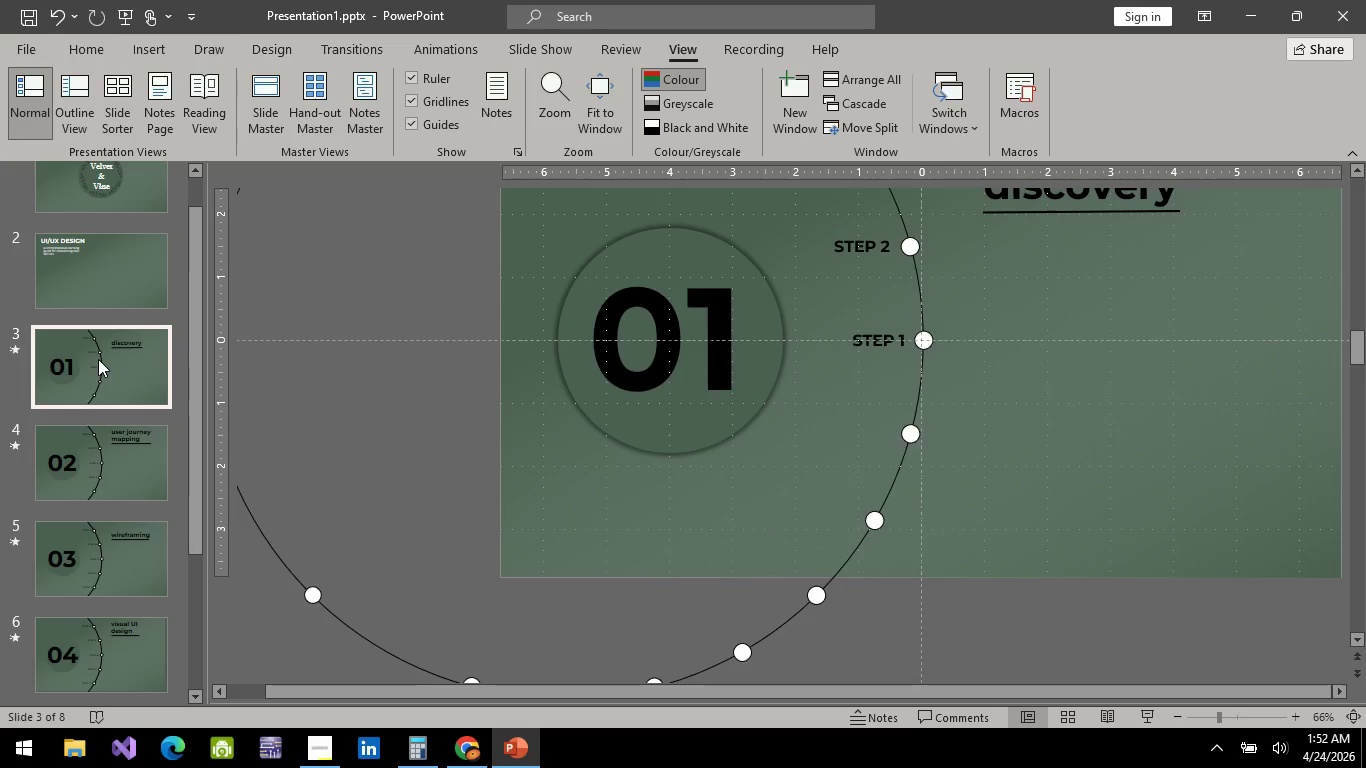 
wait(13.19)
 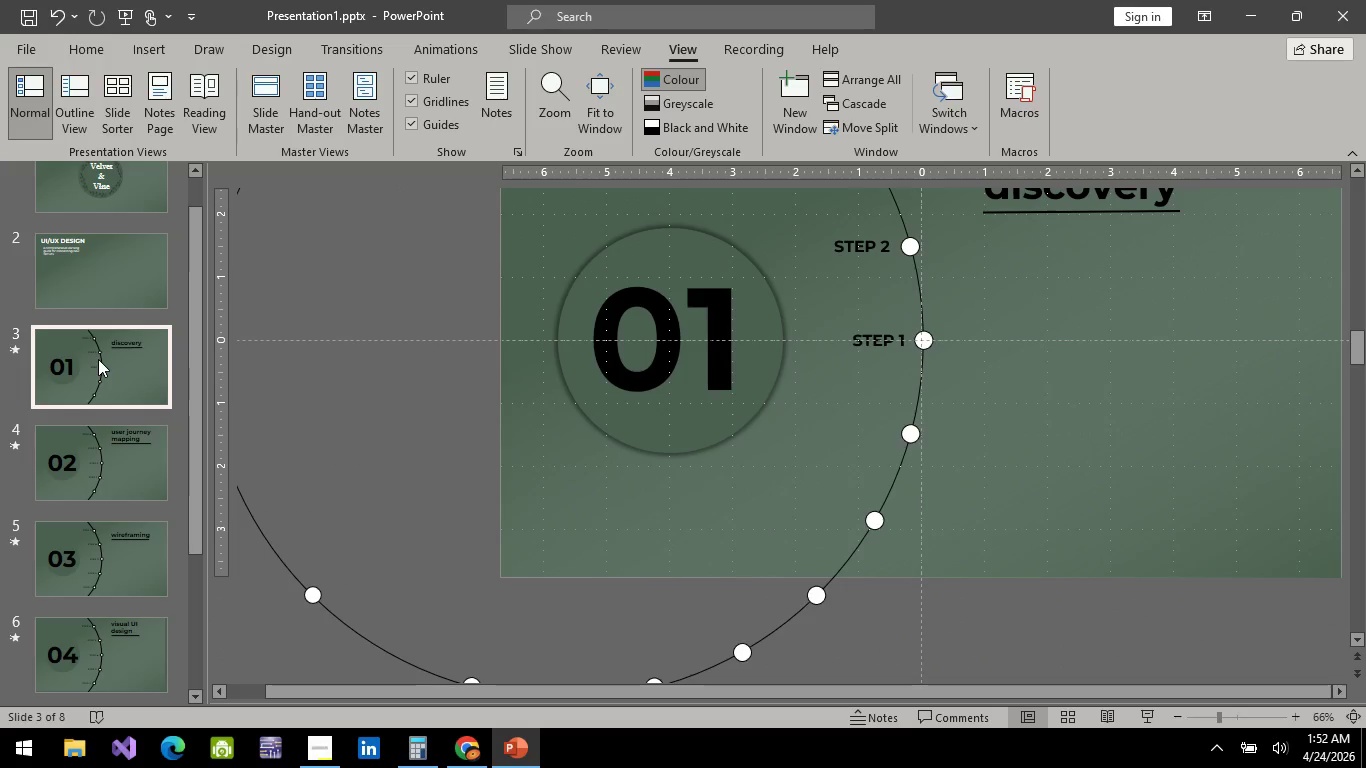 
scroll: coordinate [933, 483], scroll_direction: up, amount: 7.0
 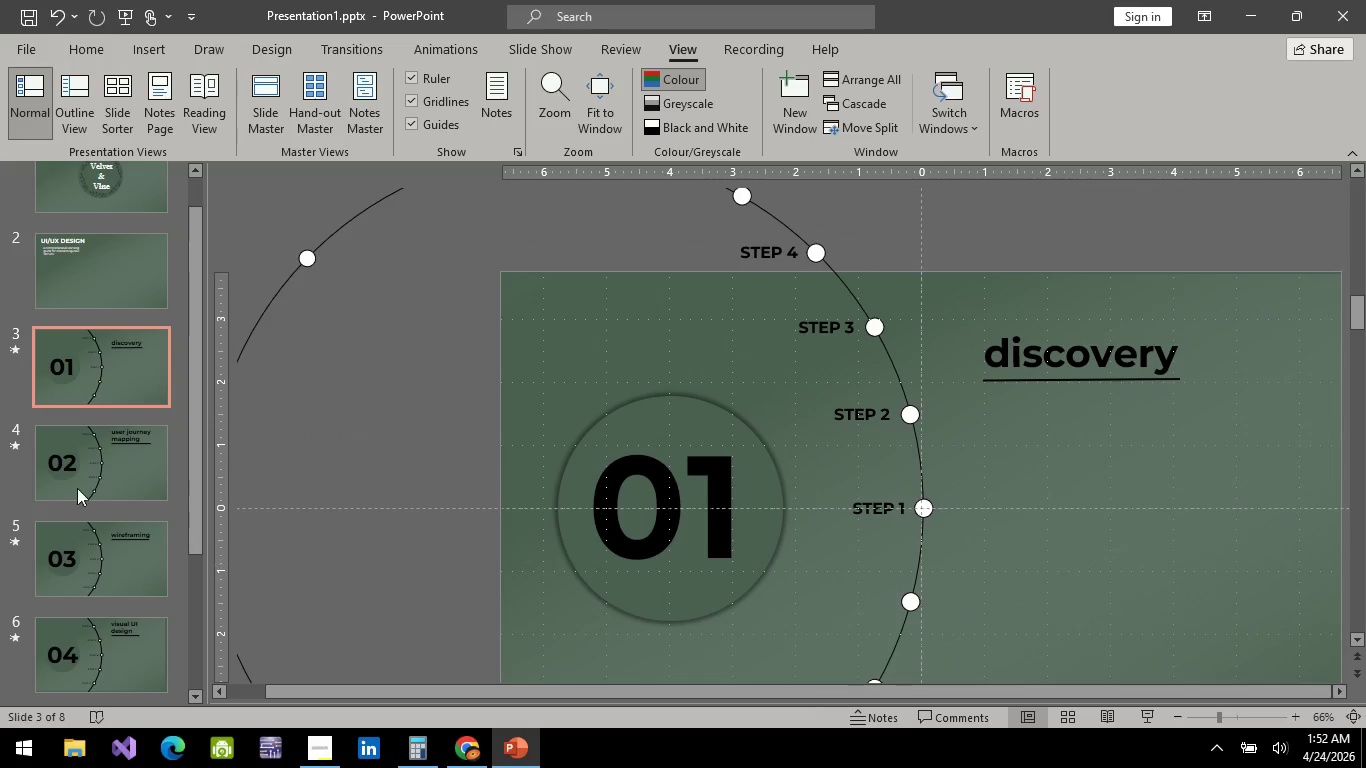 
left_click([113, 473])
 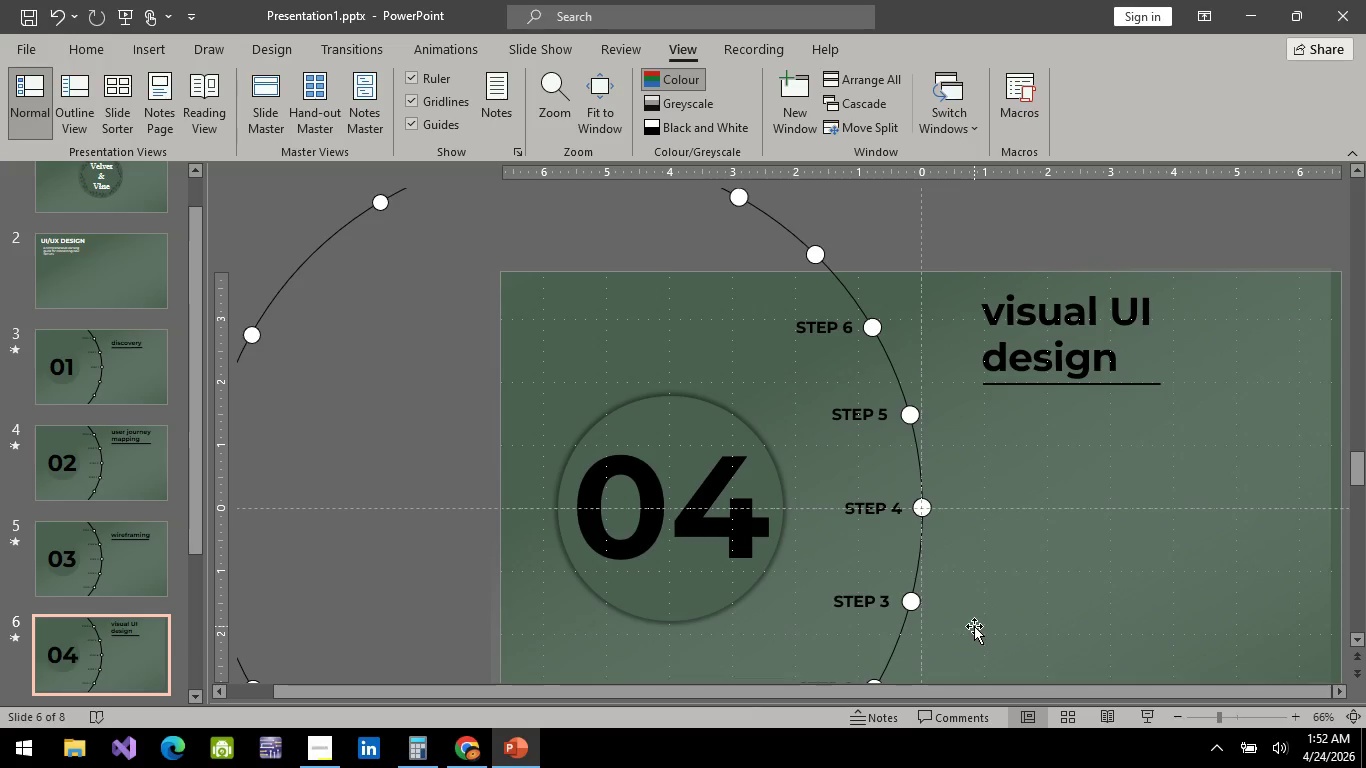 
wait(14.75)
 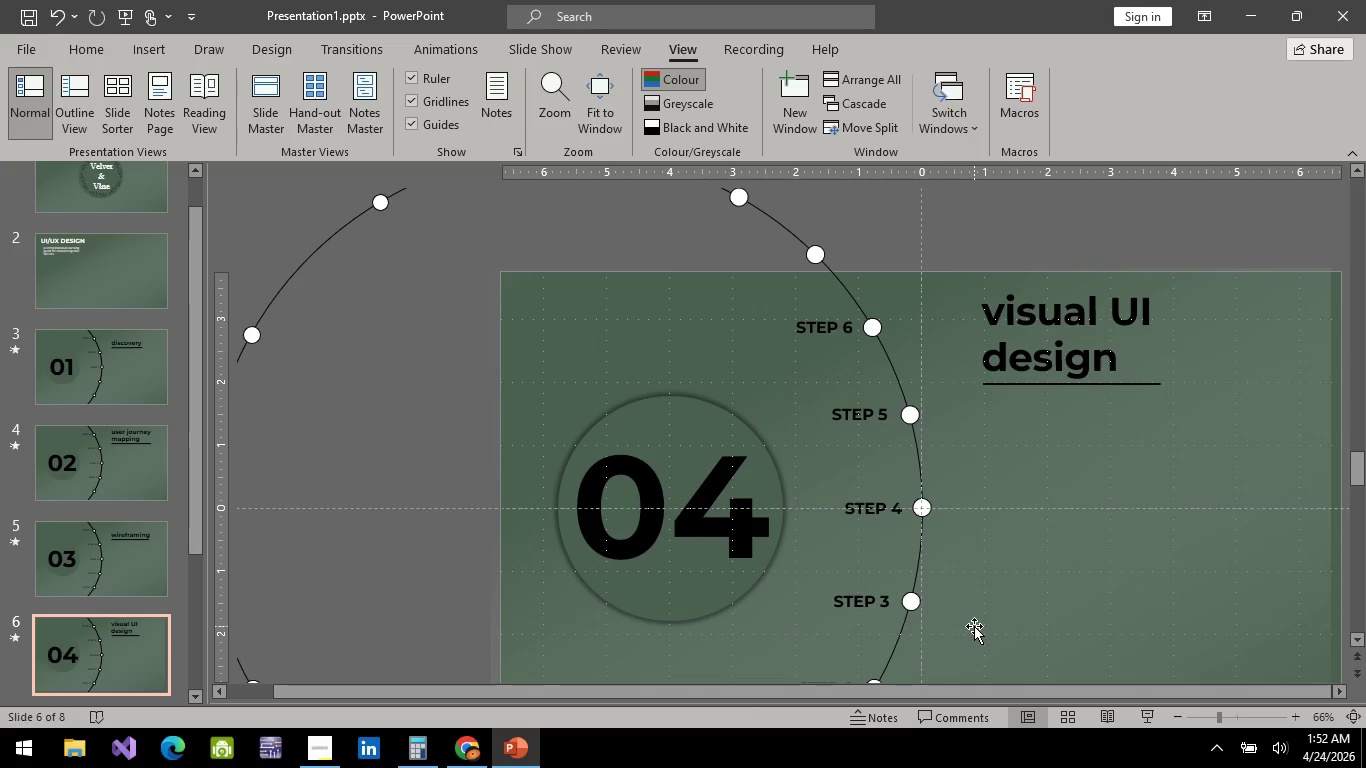 
key(Alt+AltLeft)
 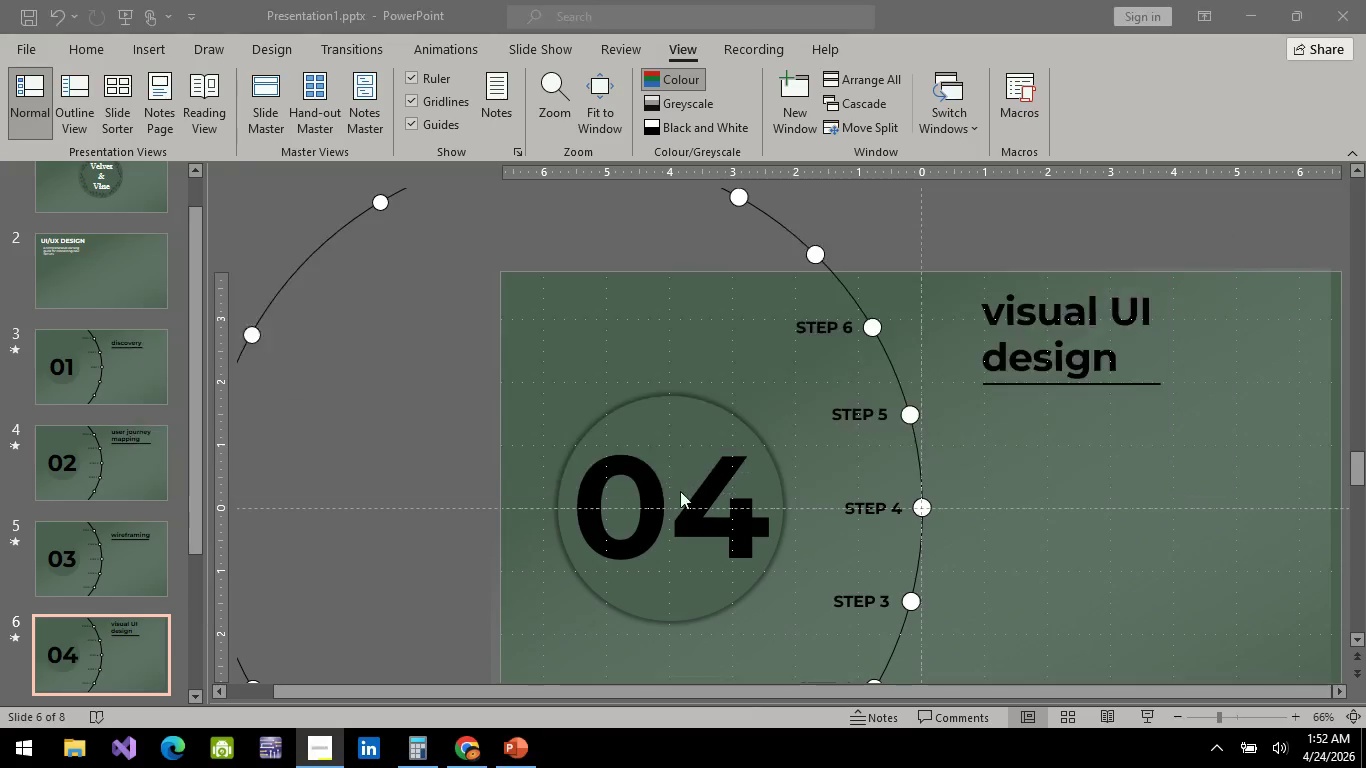 
key(Alt+Tab)